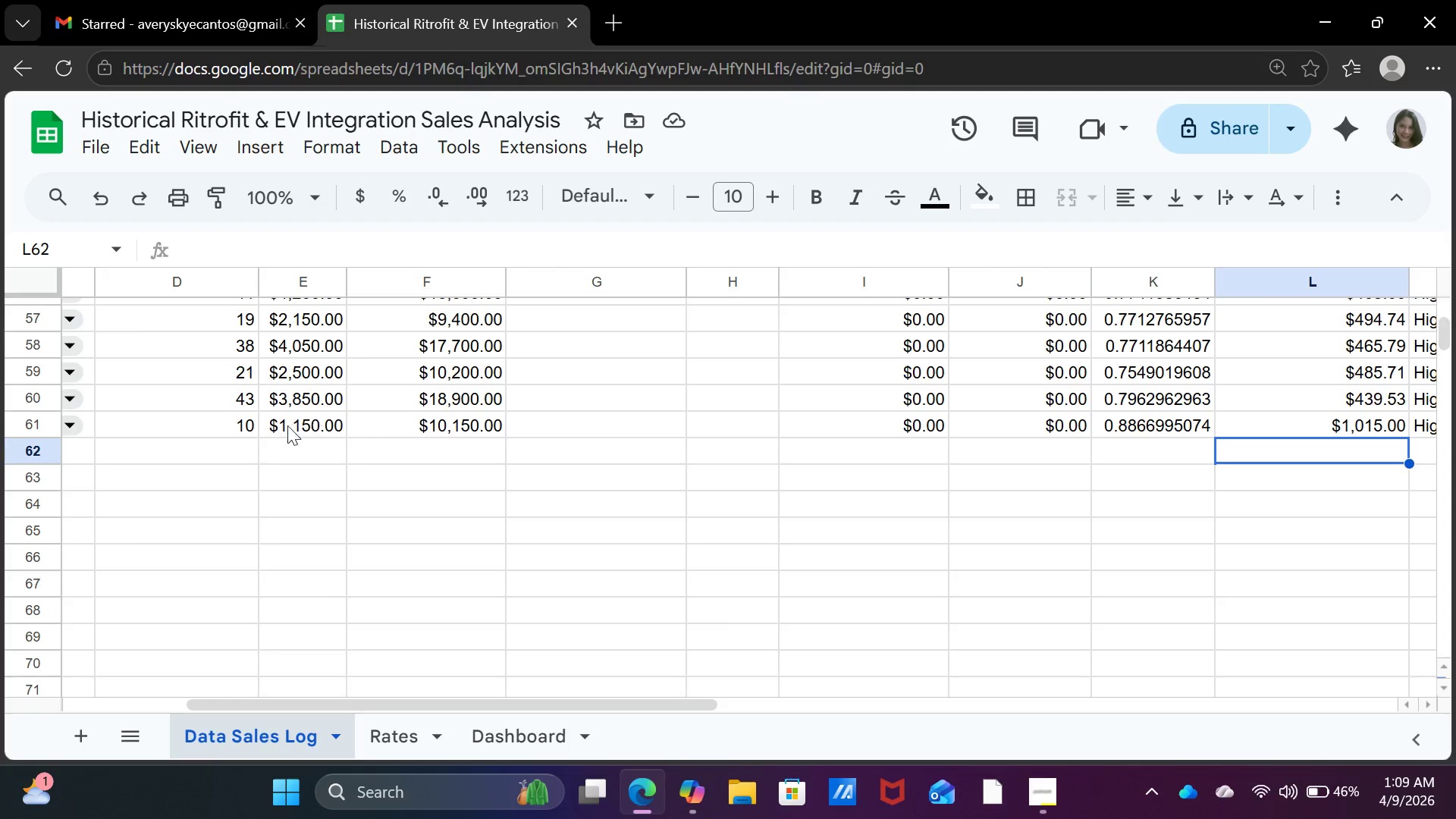 
left_click([256, 416])
 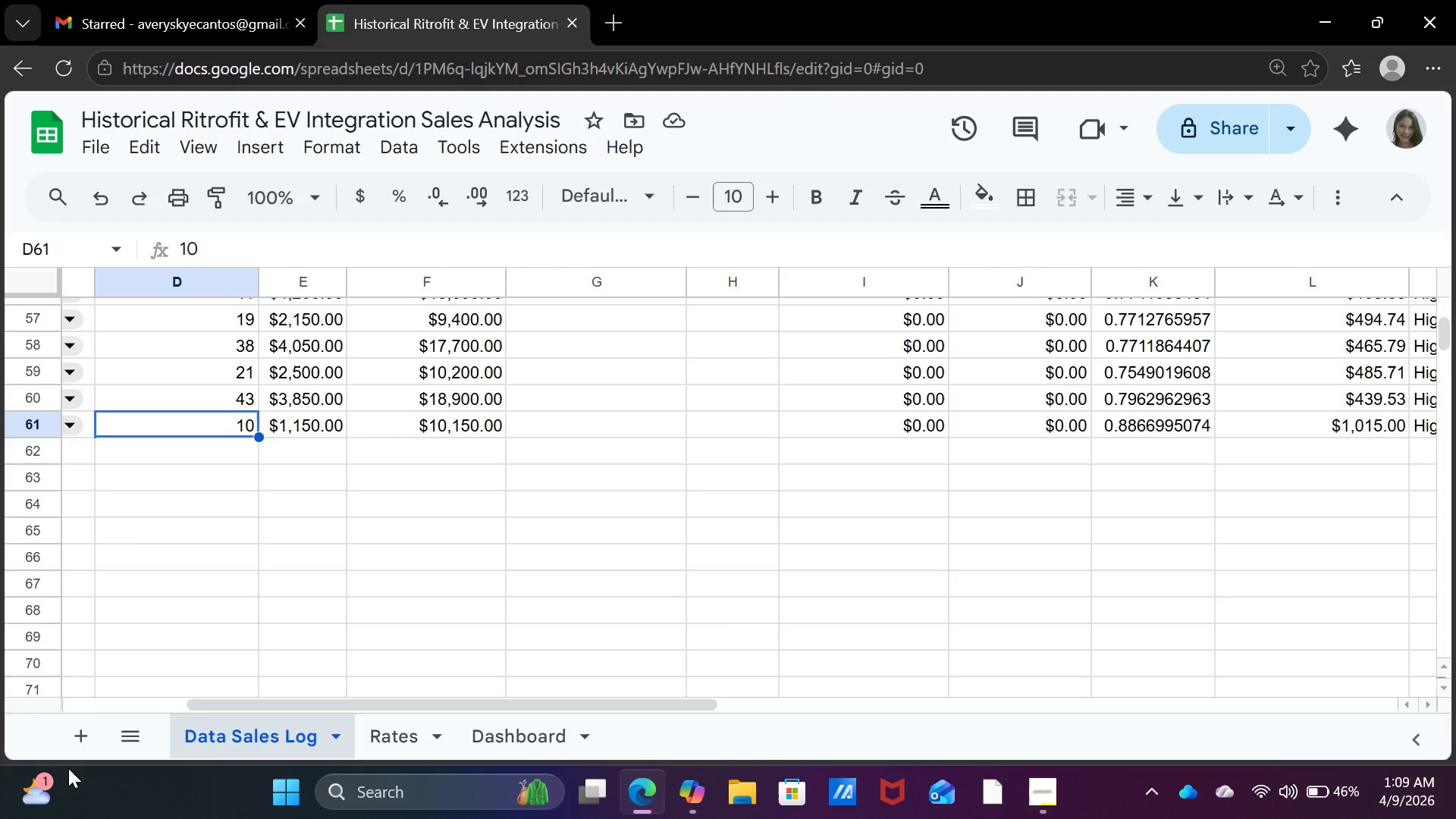 
type(20)
 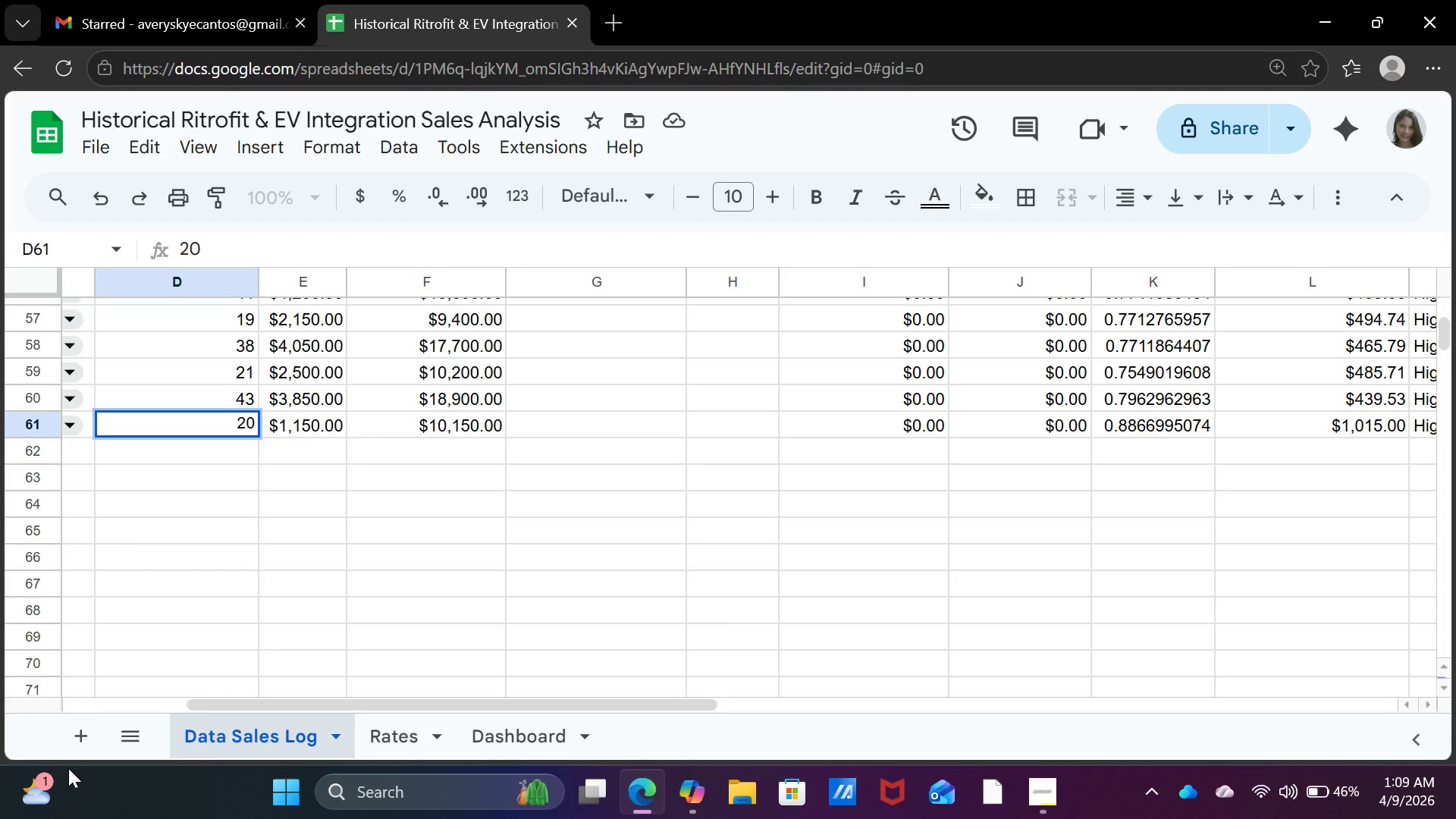 
key(Enter)
 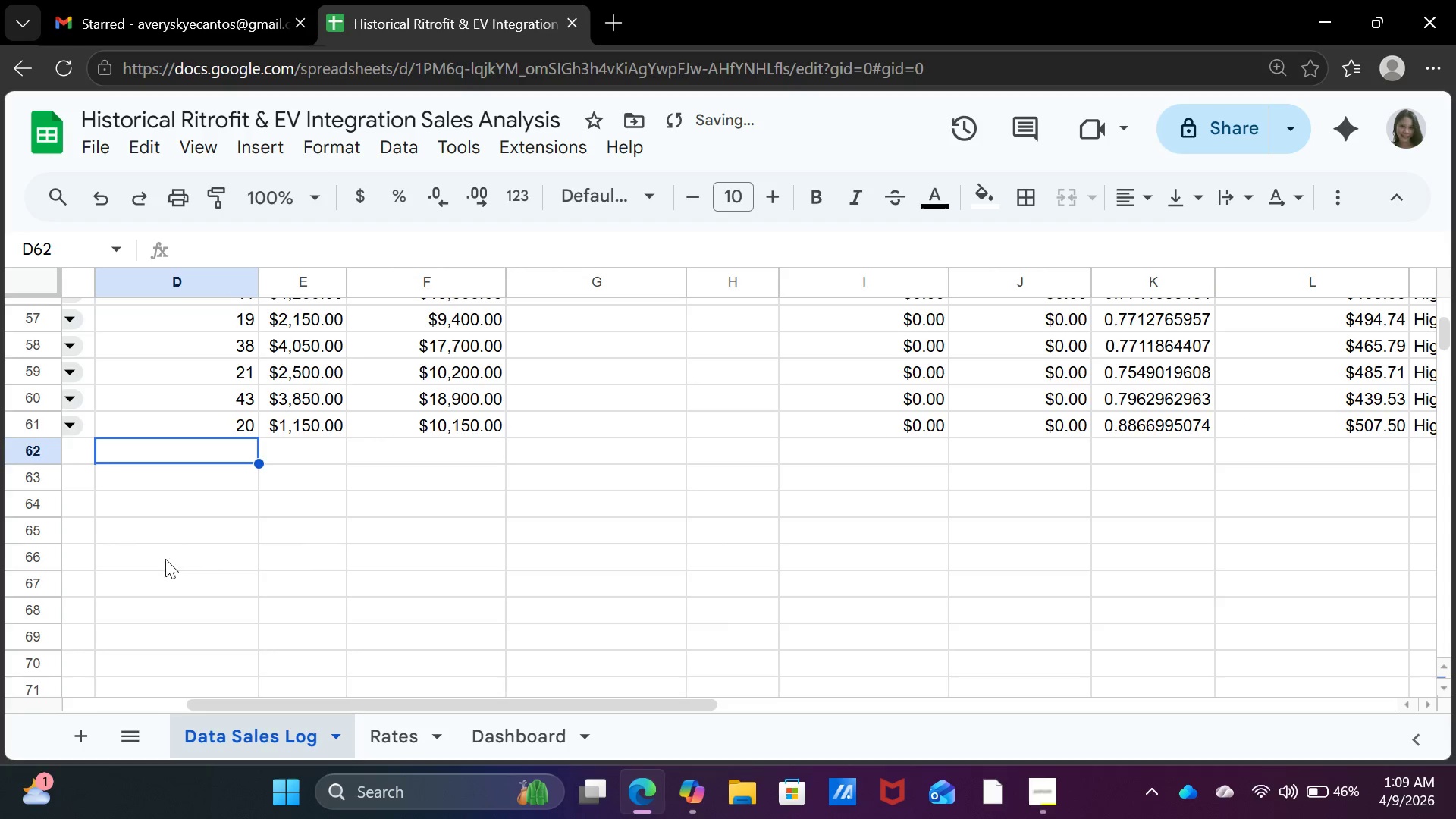 
scroll: coordinate [733, 505], scroll_direction: up, amount: 16.0
 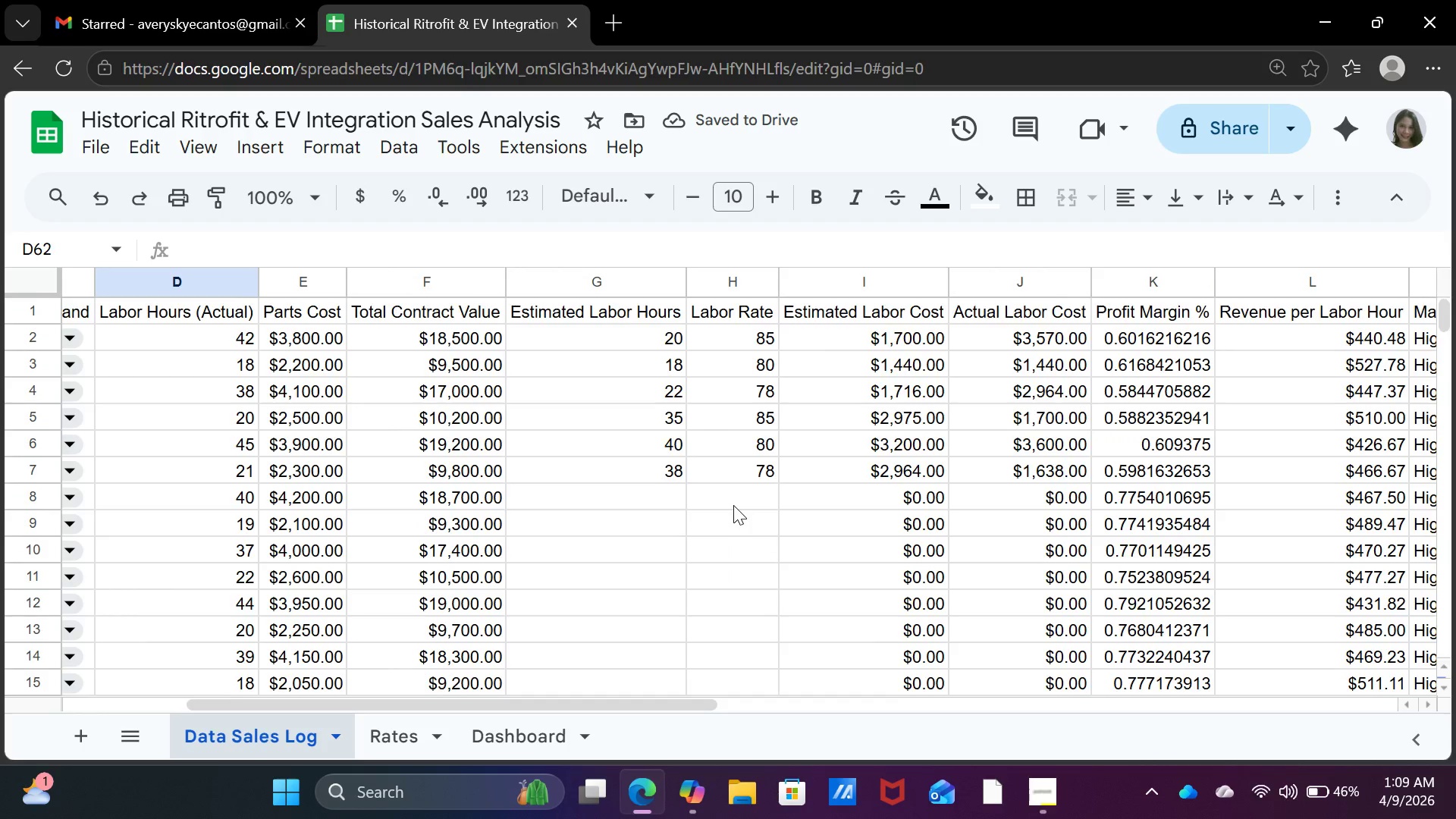 
scroll: coordinate [733, 505], scroll_direction: down, amount: 11.0
 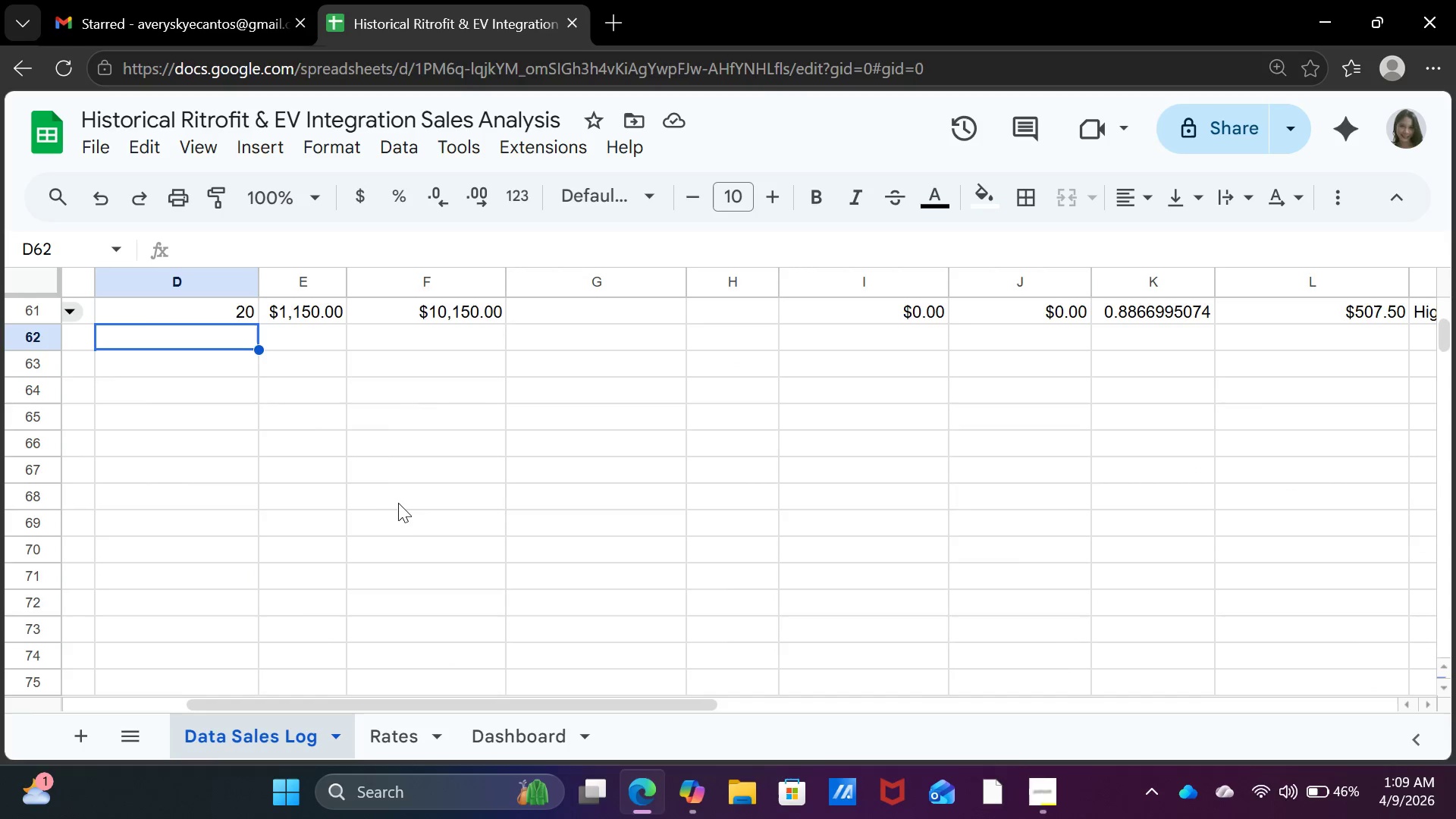 
scroll: coordinate [366, 457], scroll_direction: up, amount: 2.0
 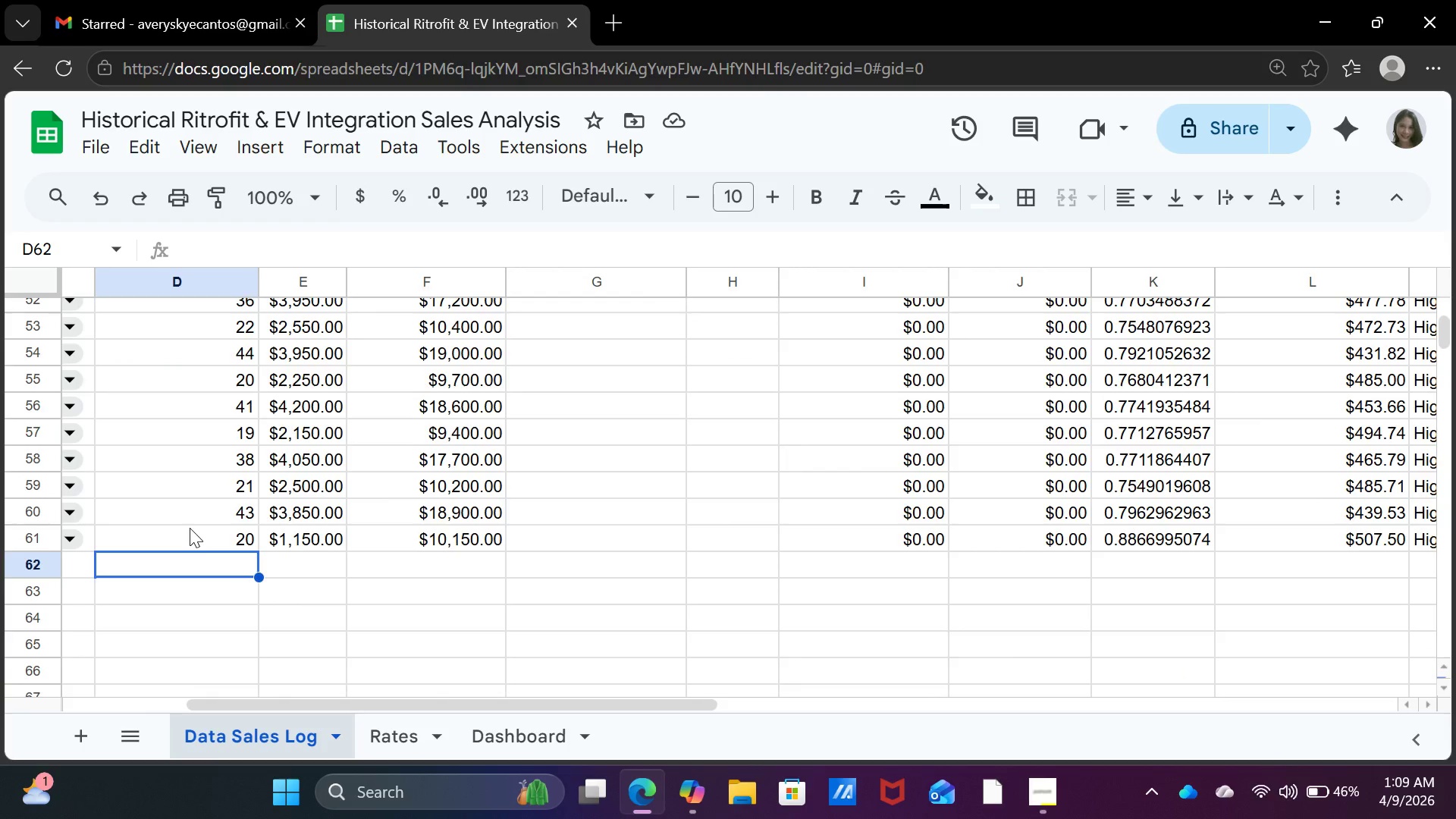 
left_click([190, 527])
 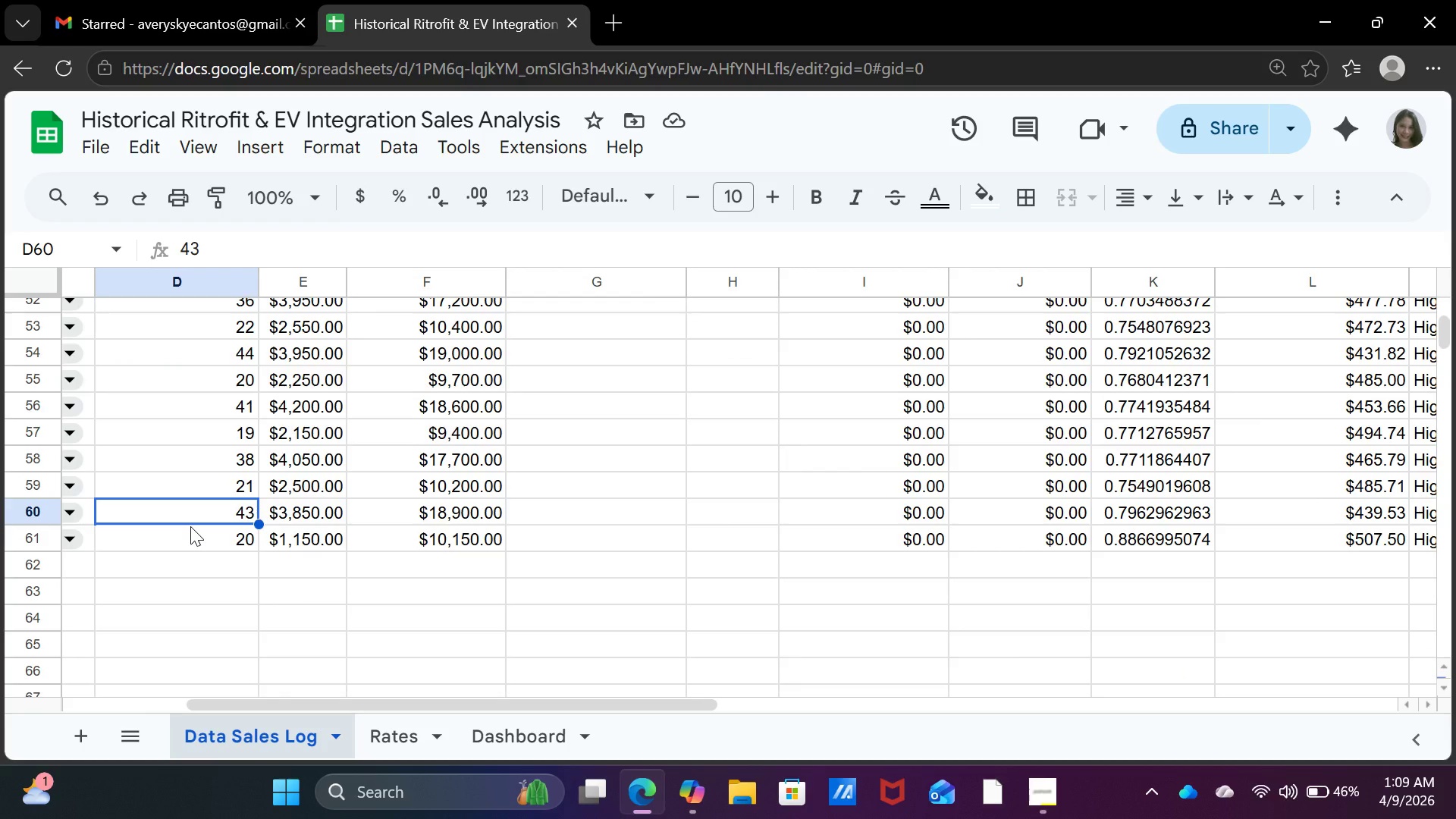 
key(ArrowDown)
 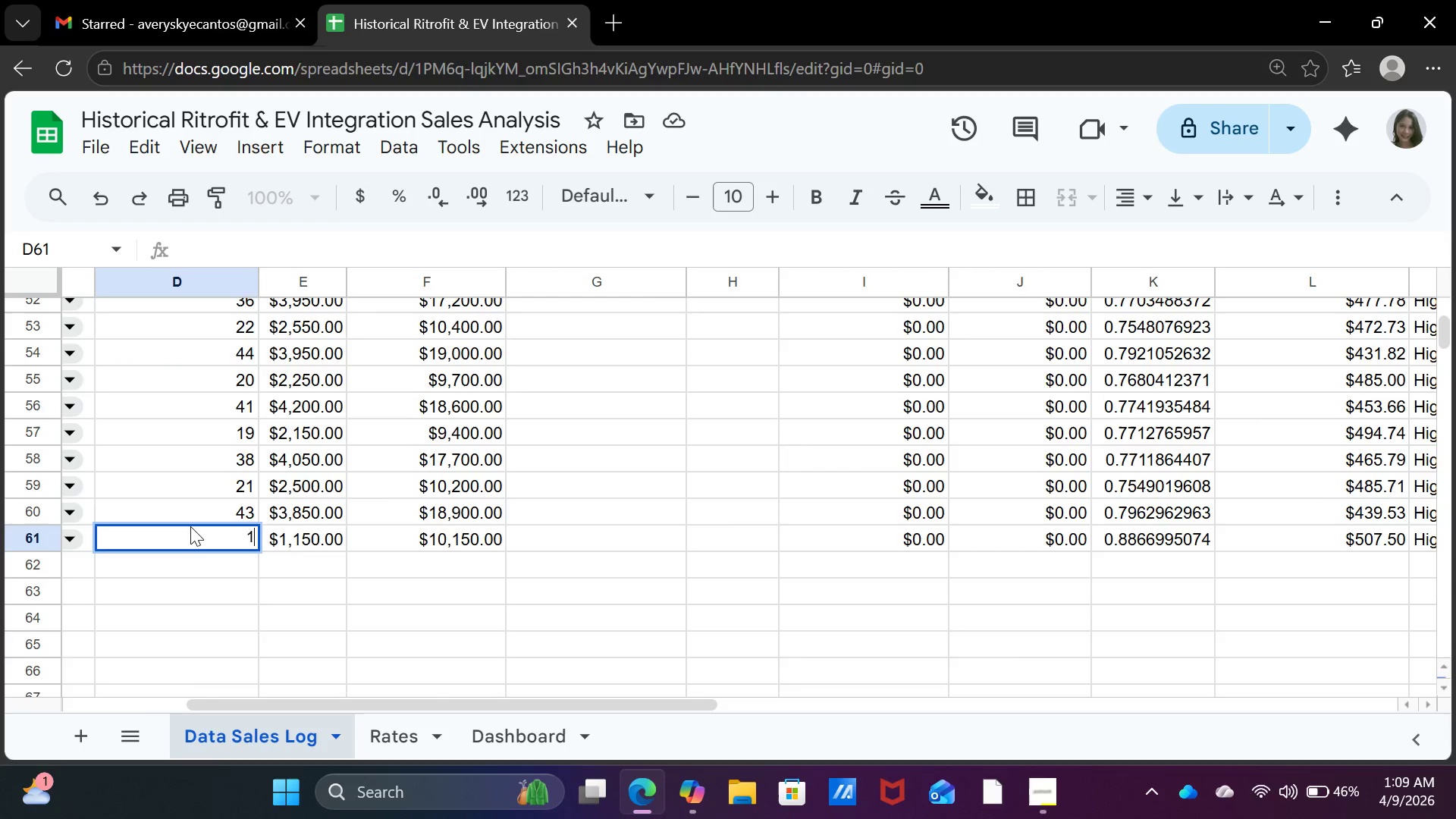 
type(15)
 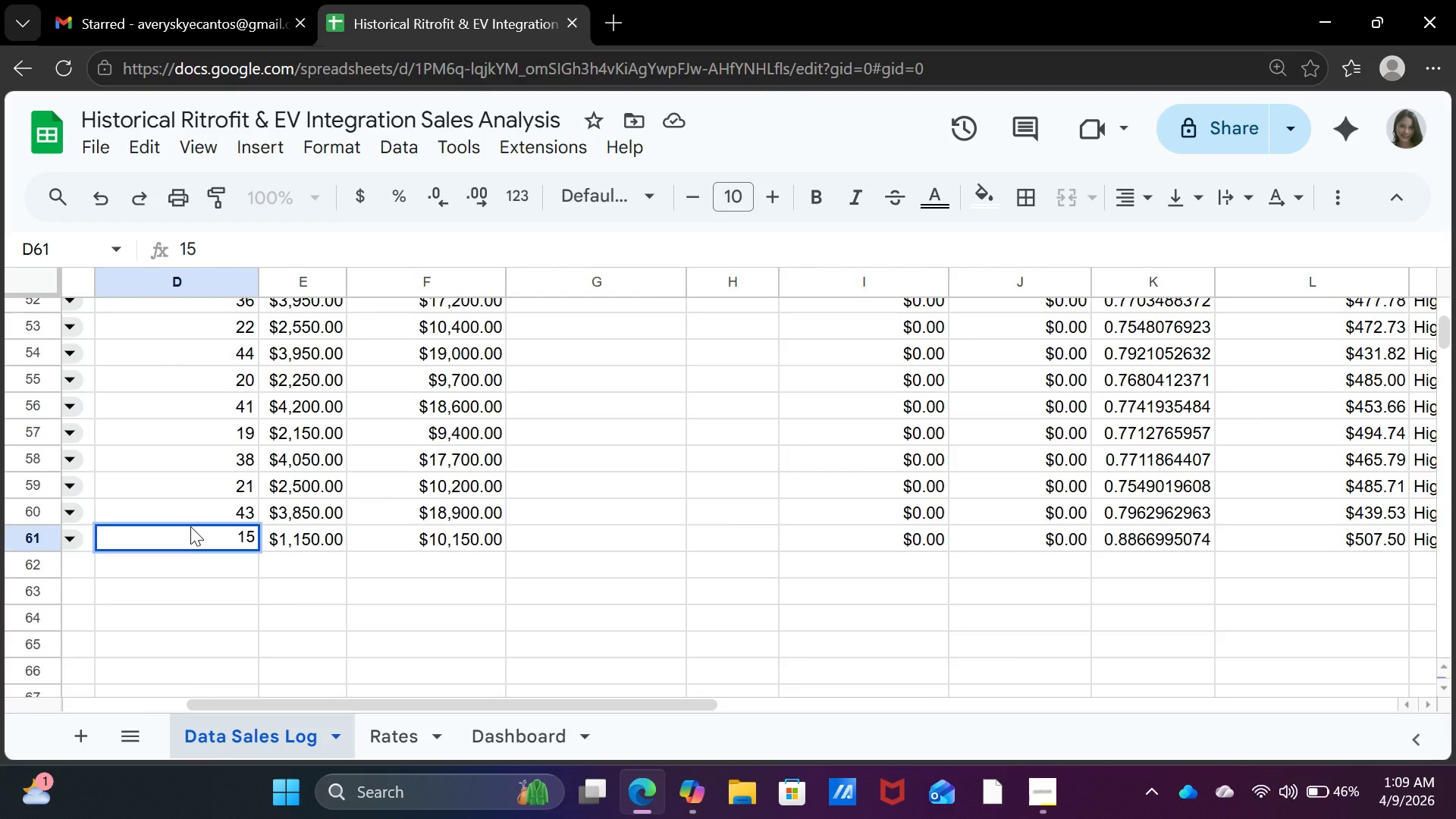 
key(Enter)
 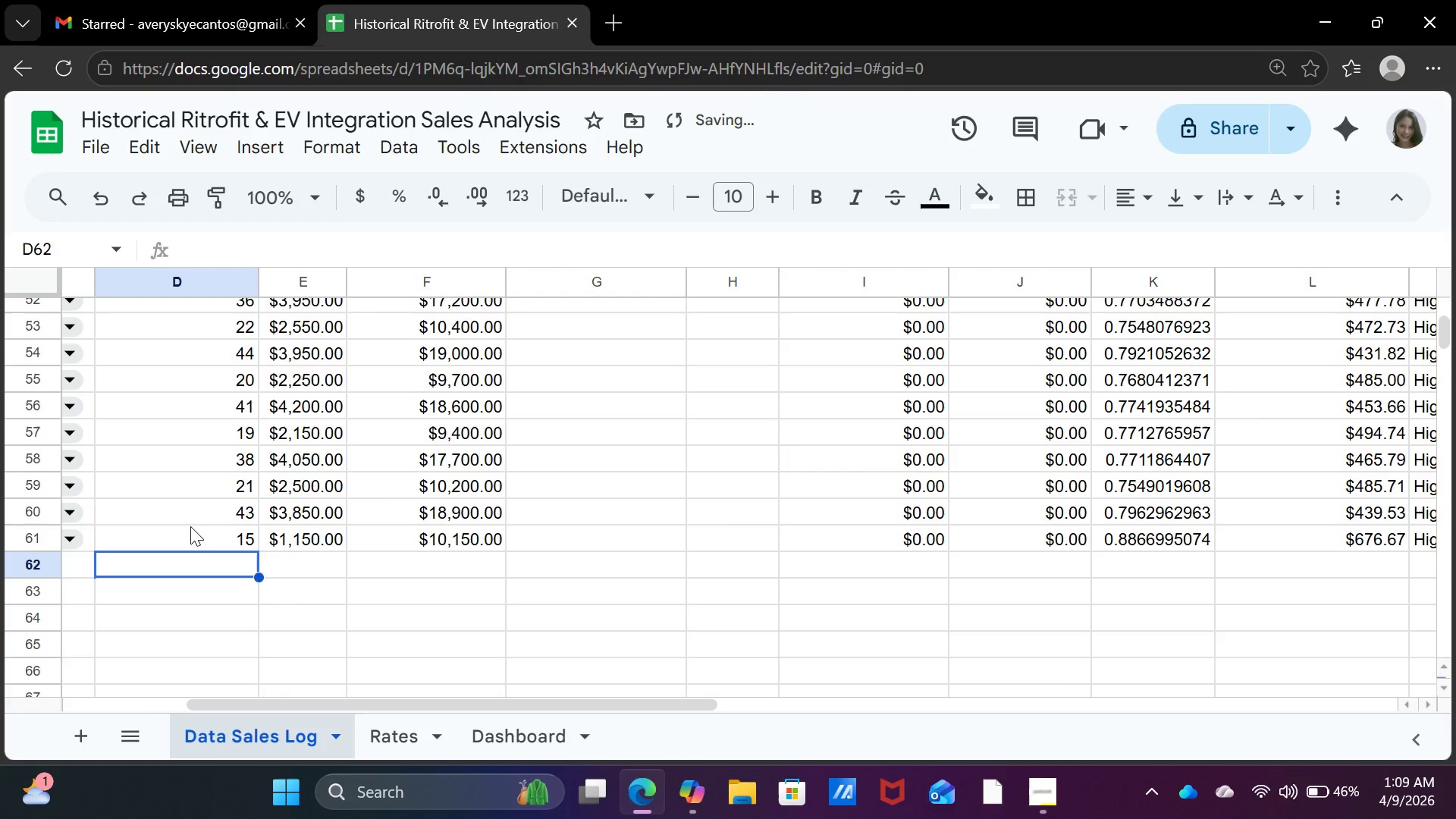 
key(ArrowUp)
 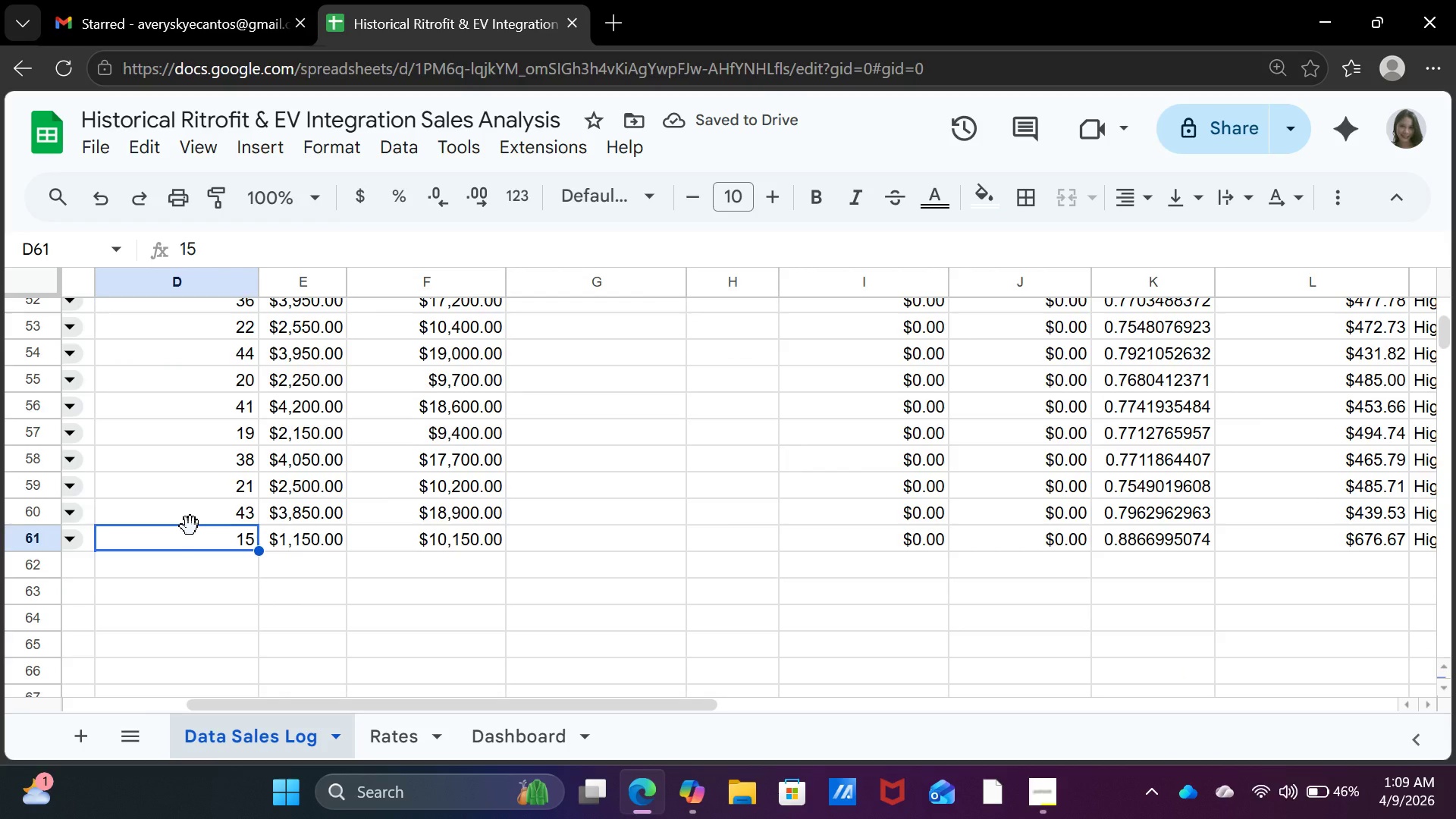 
type(25)
 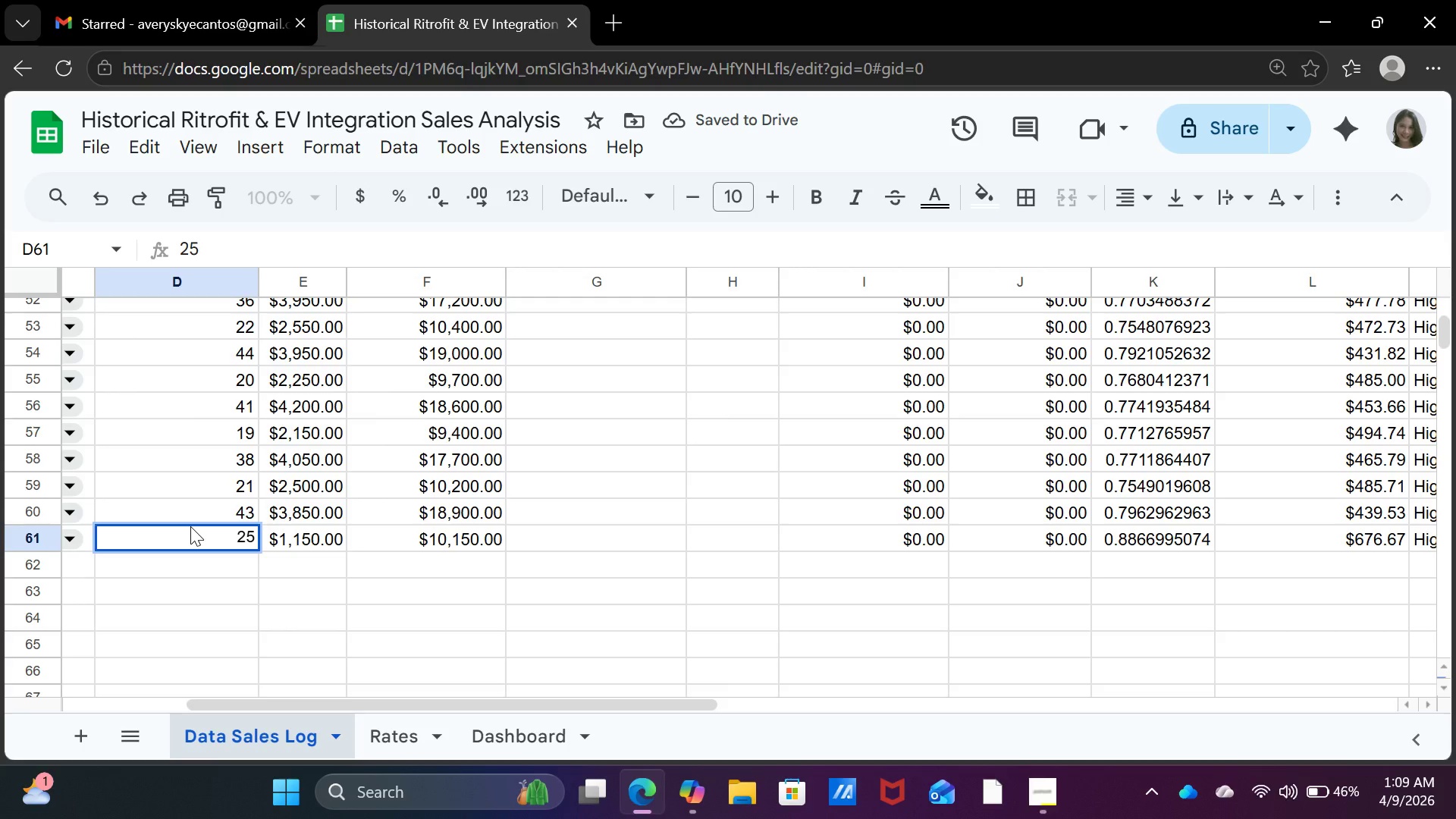 
key(Enter)
 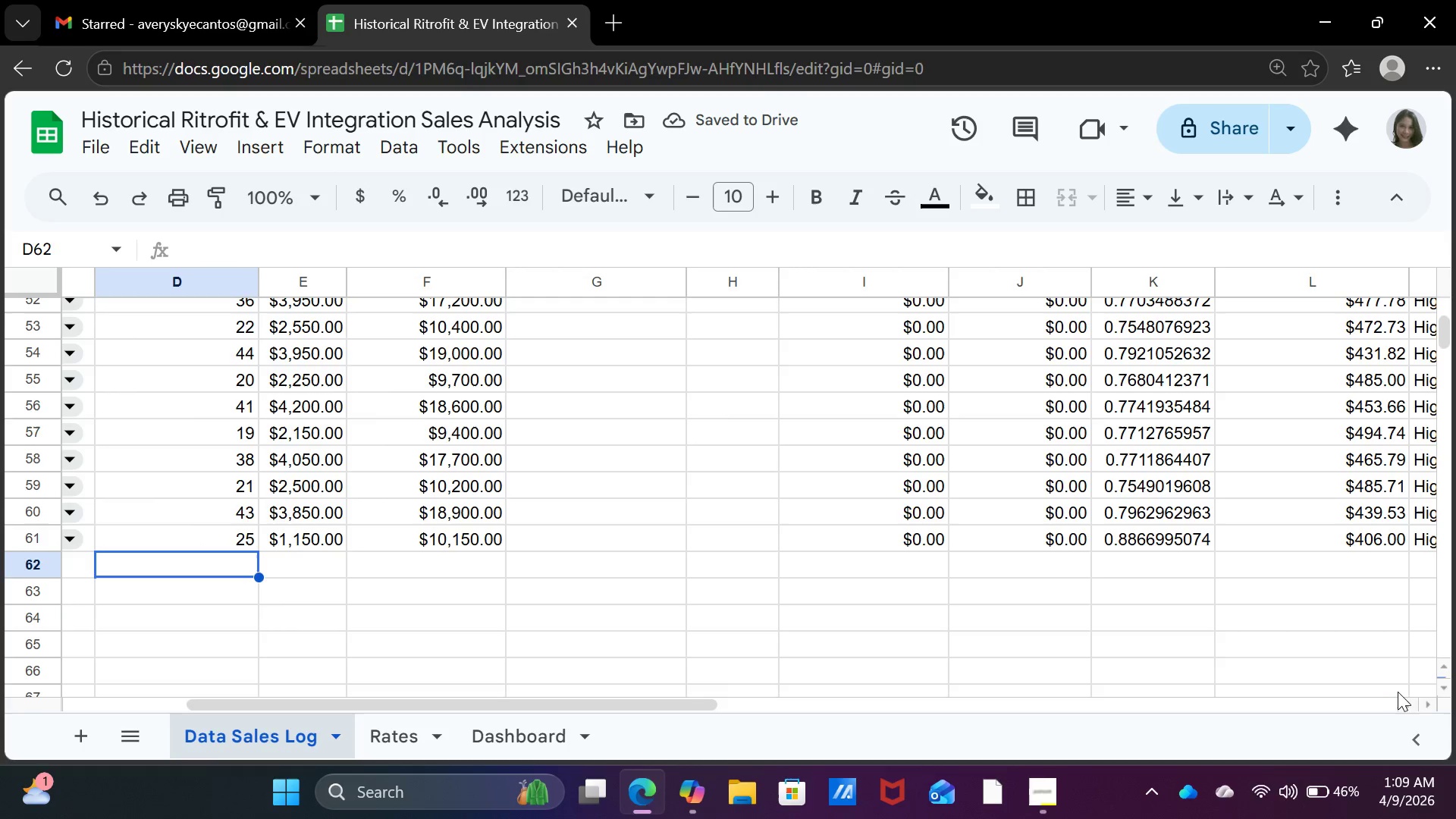 
double_click([1427, 702])
 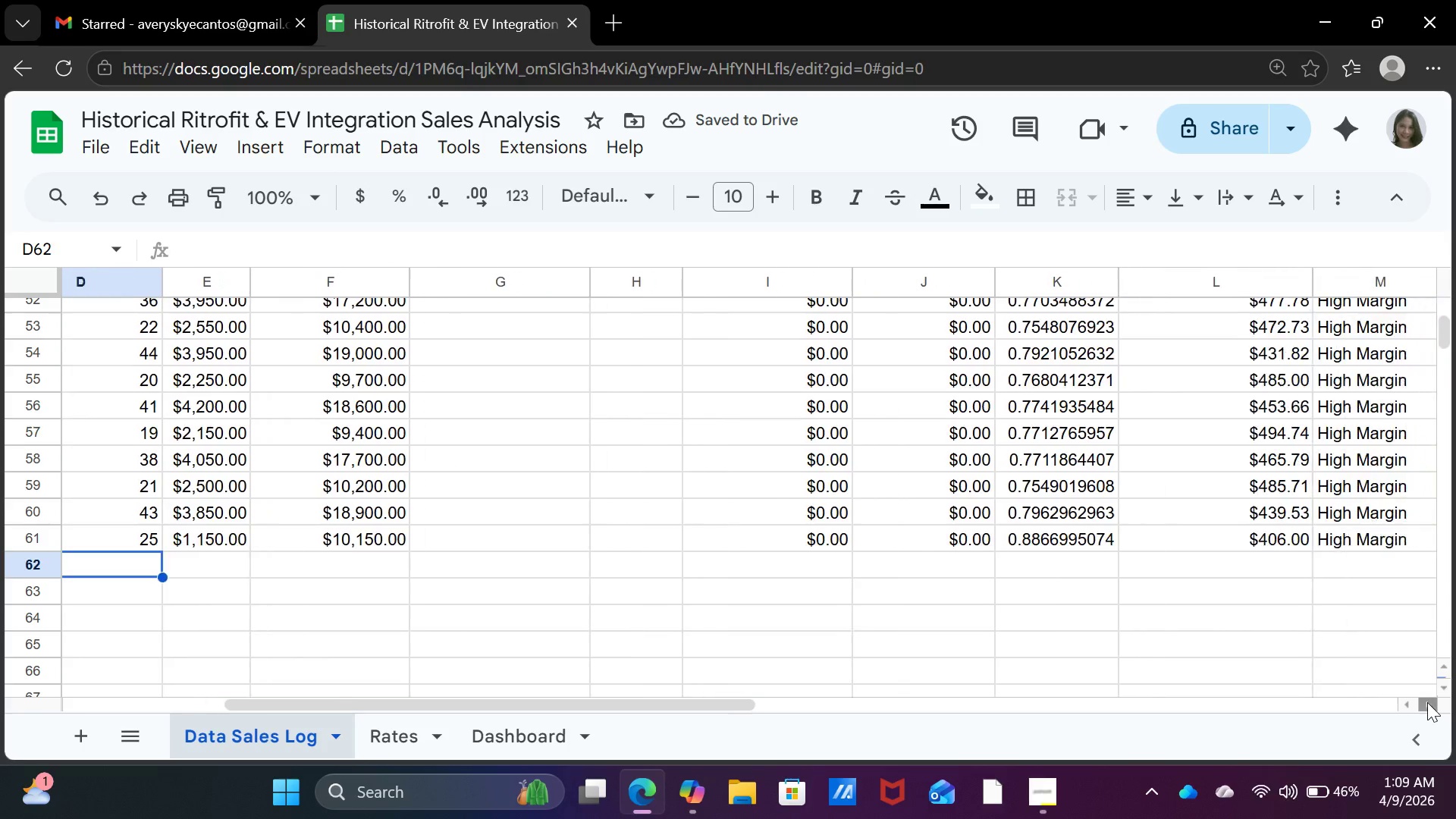 
triple_click([1427, 702])
 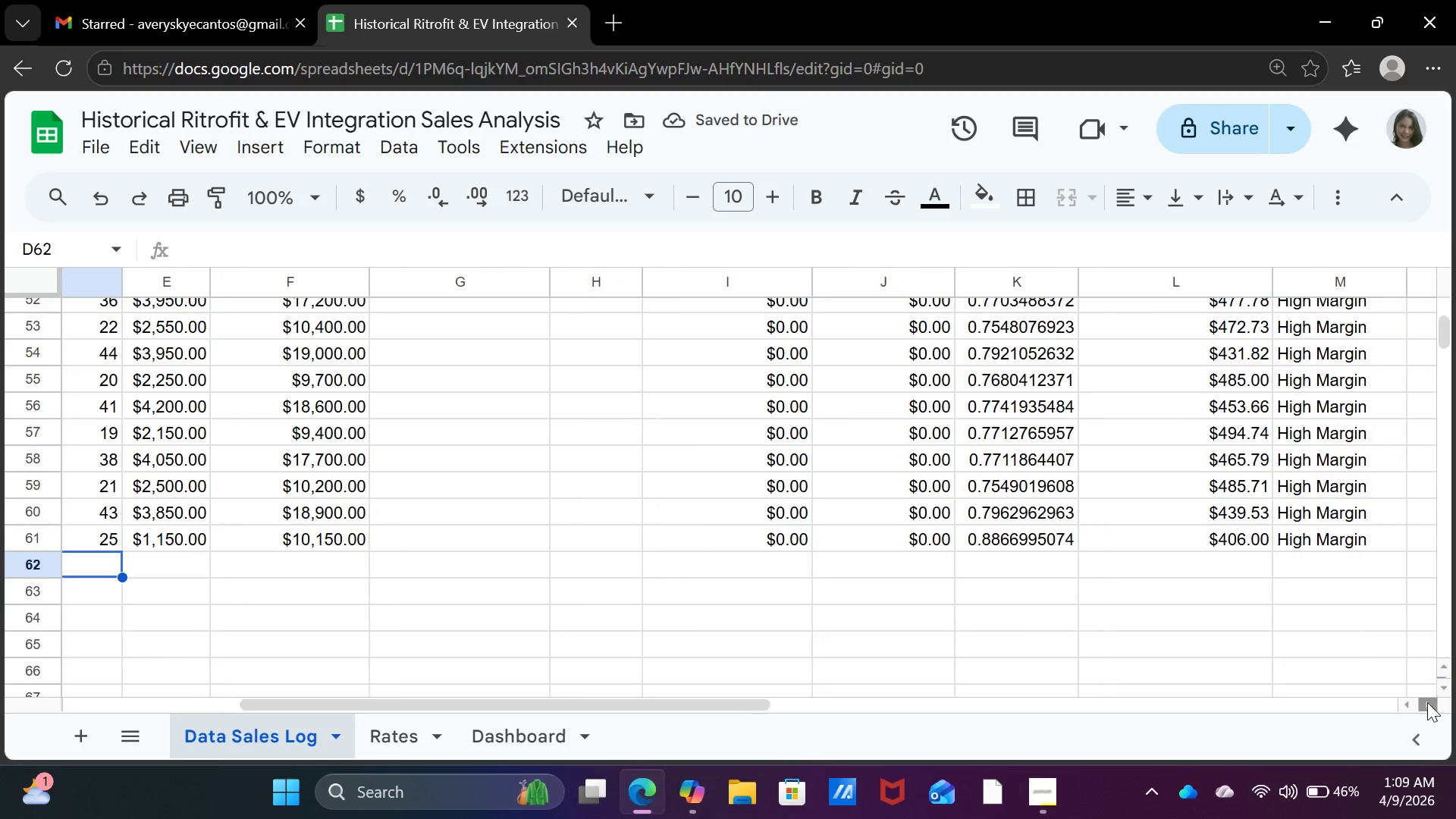 
triple_click([1427, 702])
 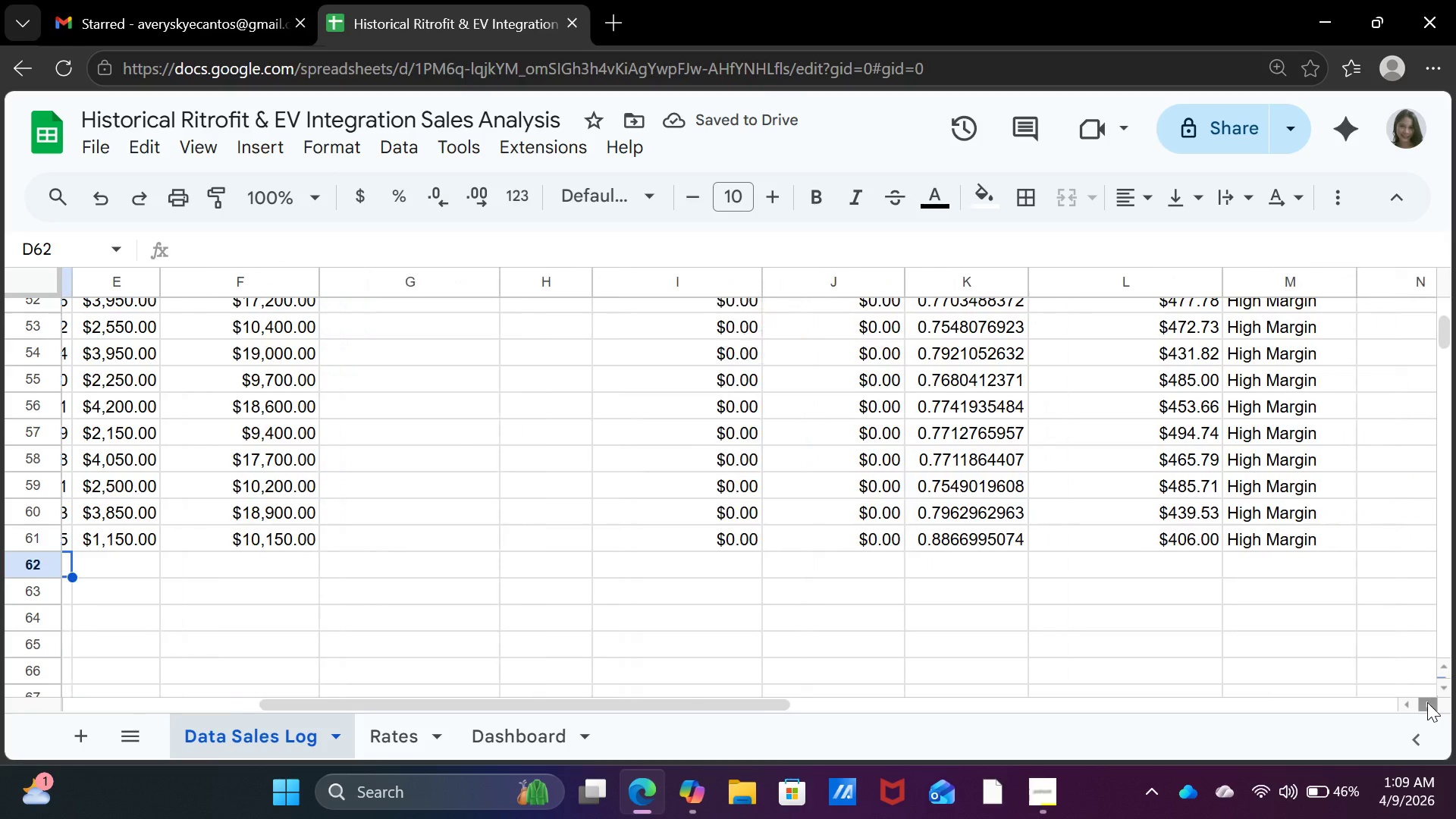 
triple_click([1427, 702])
 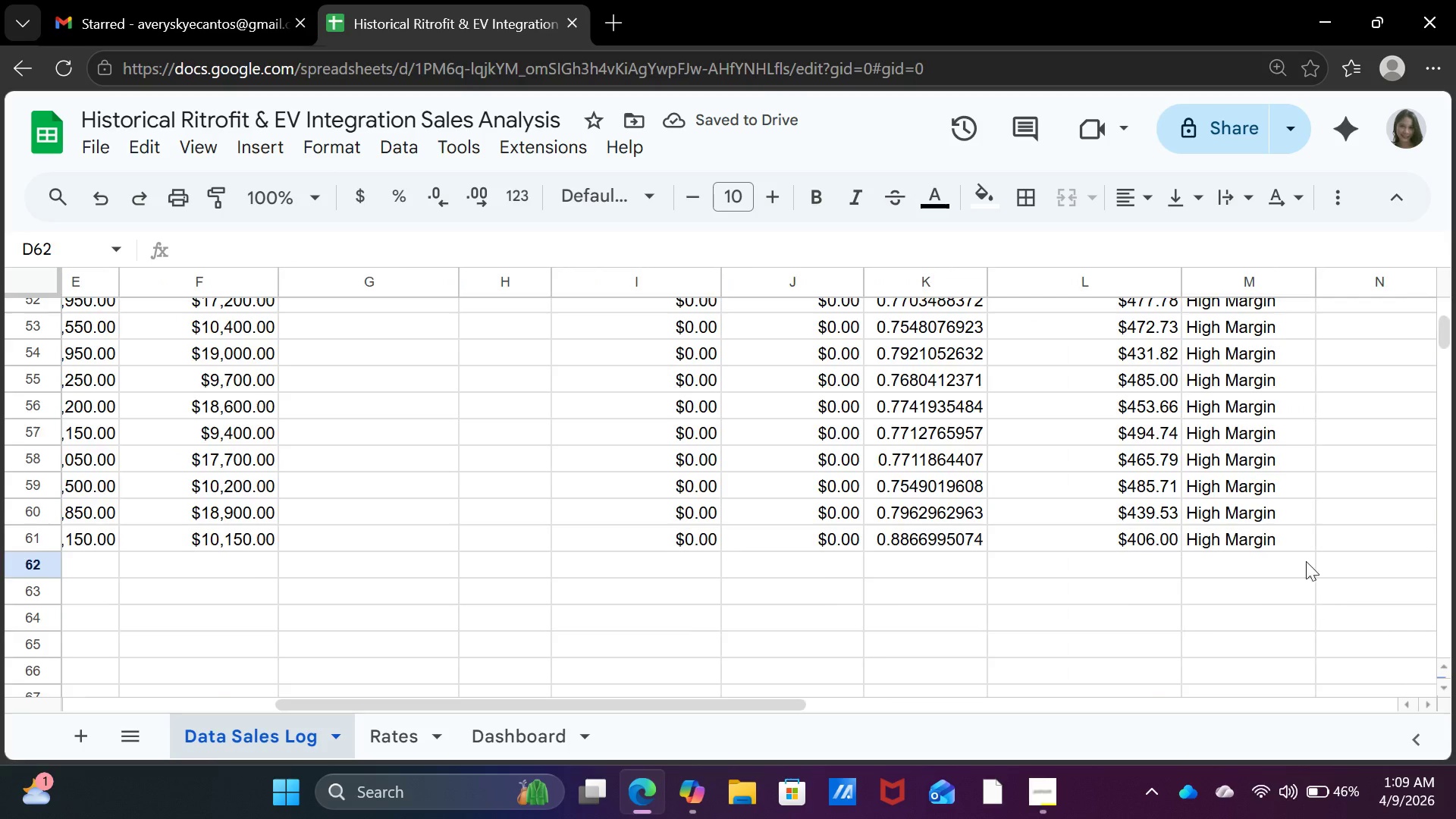 
scroll: coordinate [1306, 561], scroll_direction: up, amount: 15.0
 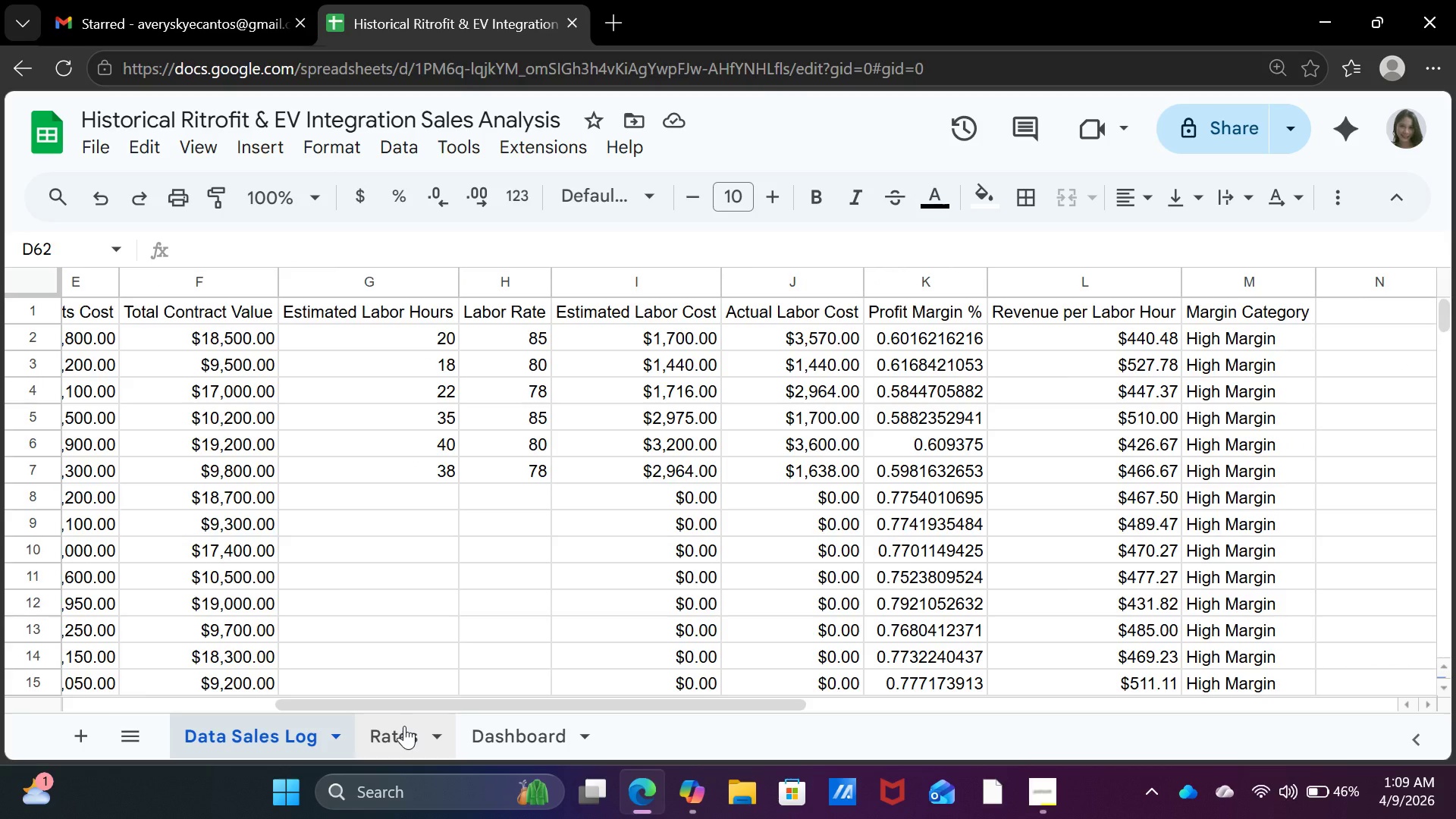 
left_click([404, 726])
 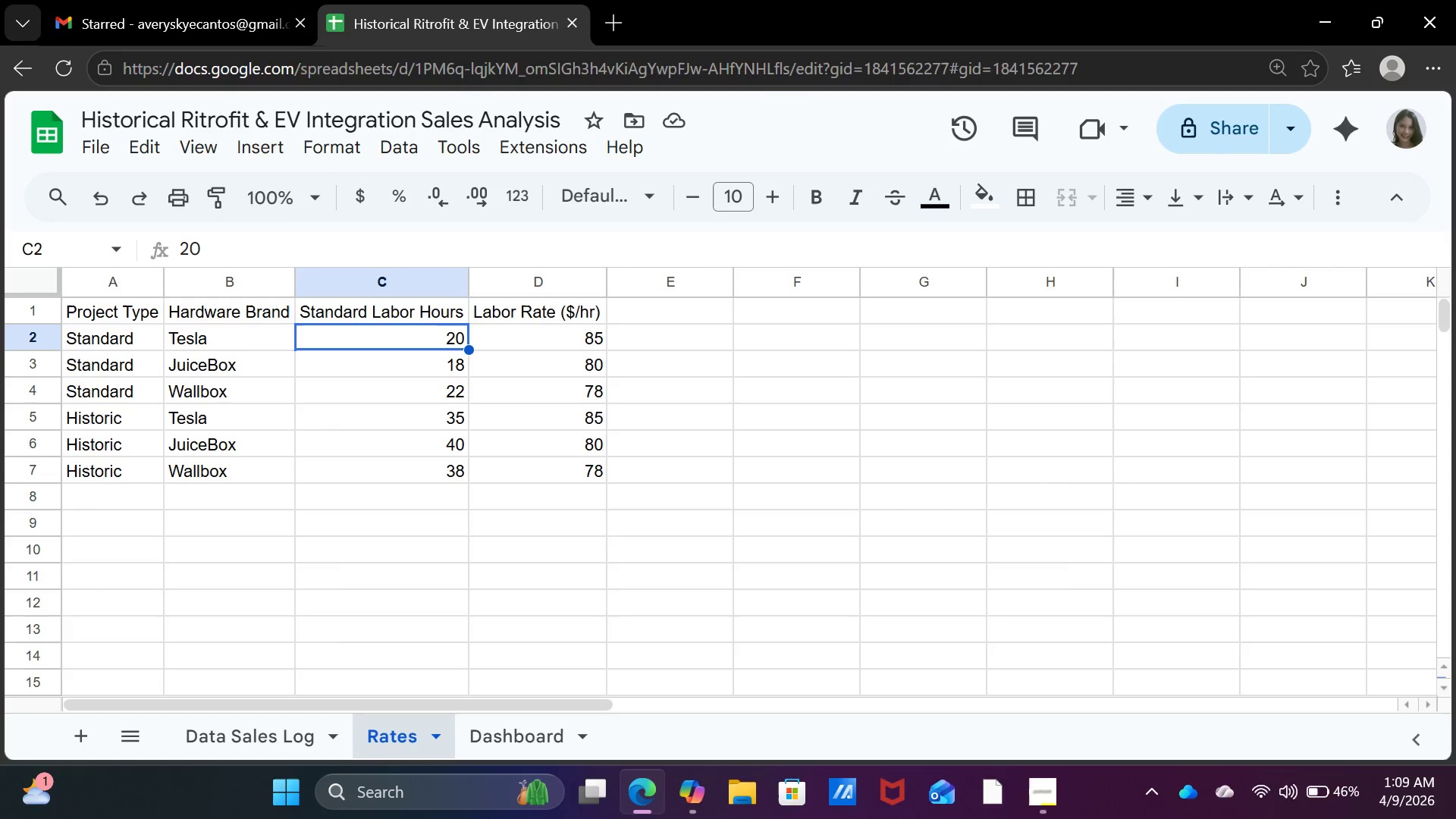 
left_click([218, 734])
 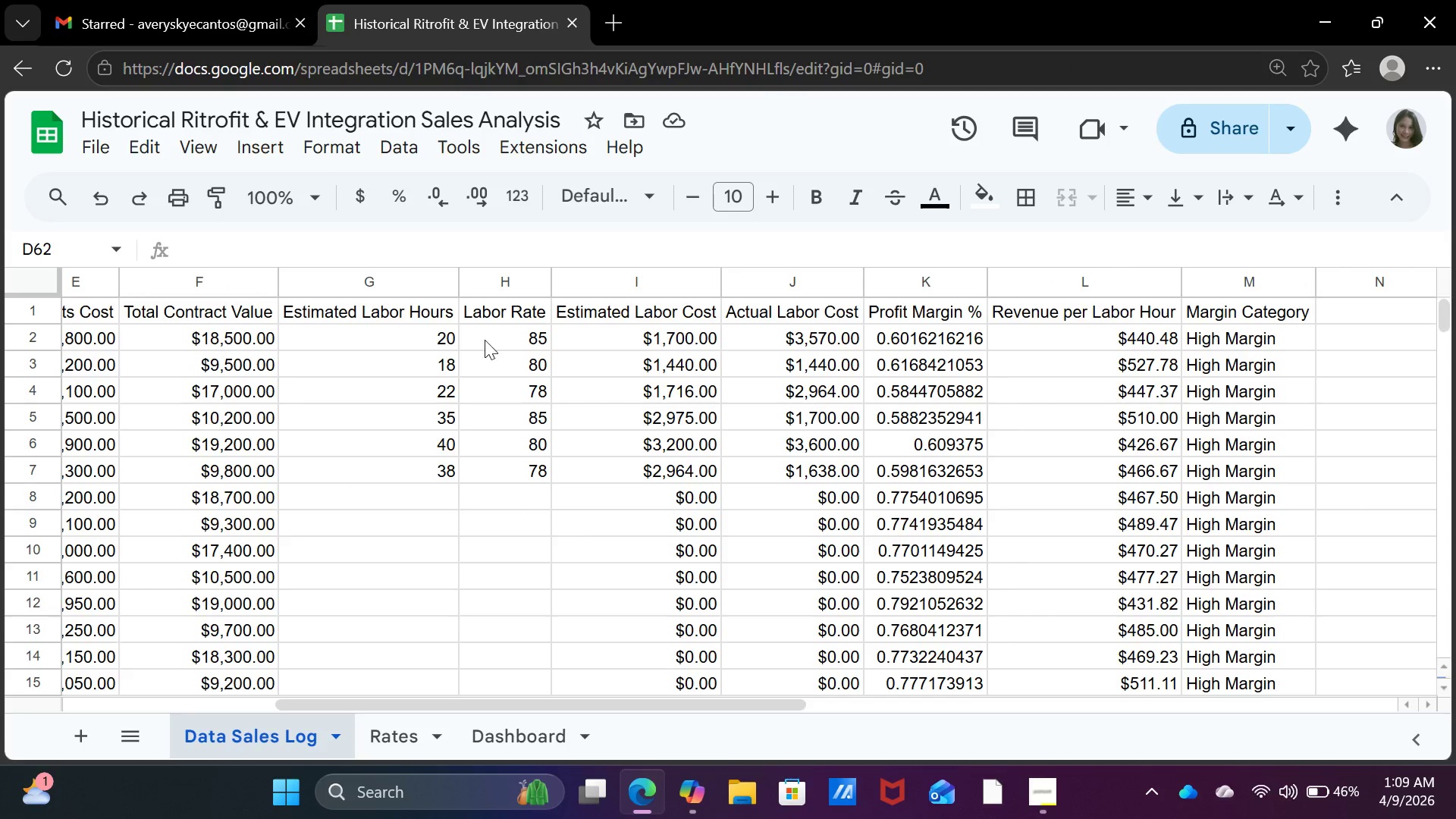 
left_click([494, 344])
 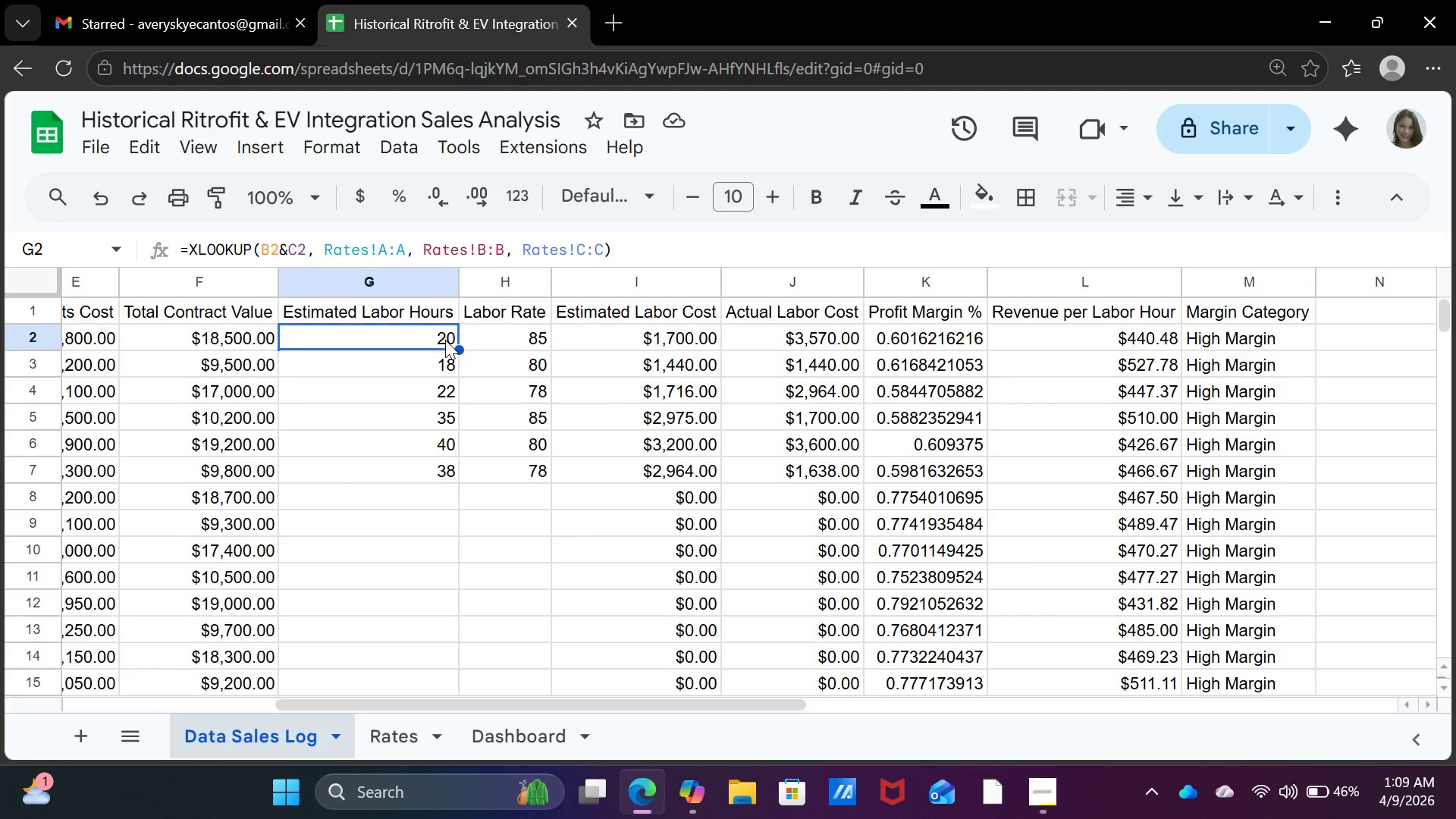 
wait(8.03)
 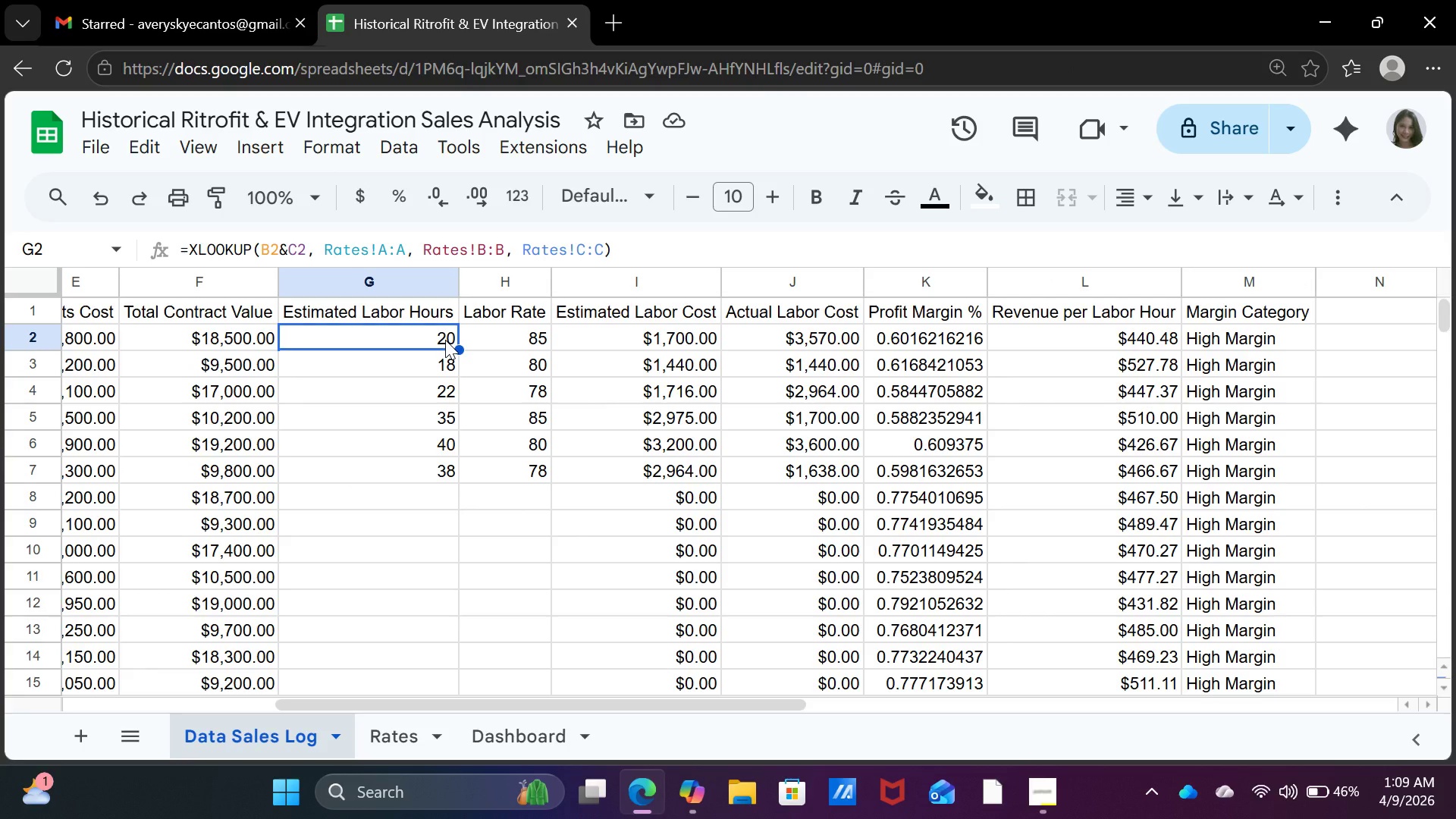 
left_click([545, 727])
 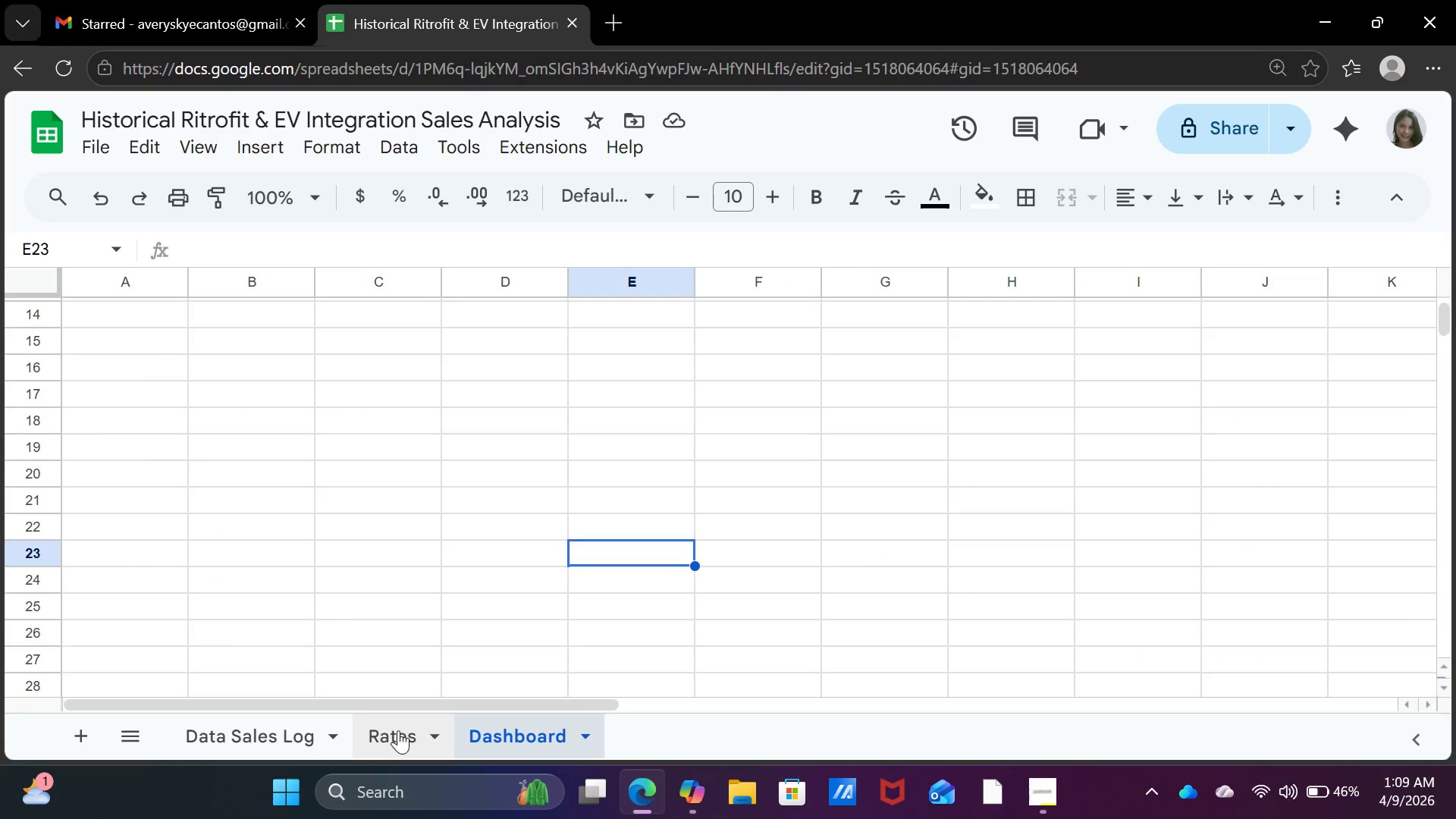 
left_click([394, 732])
 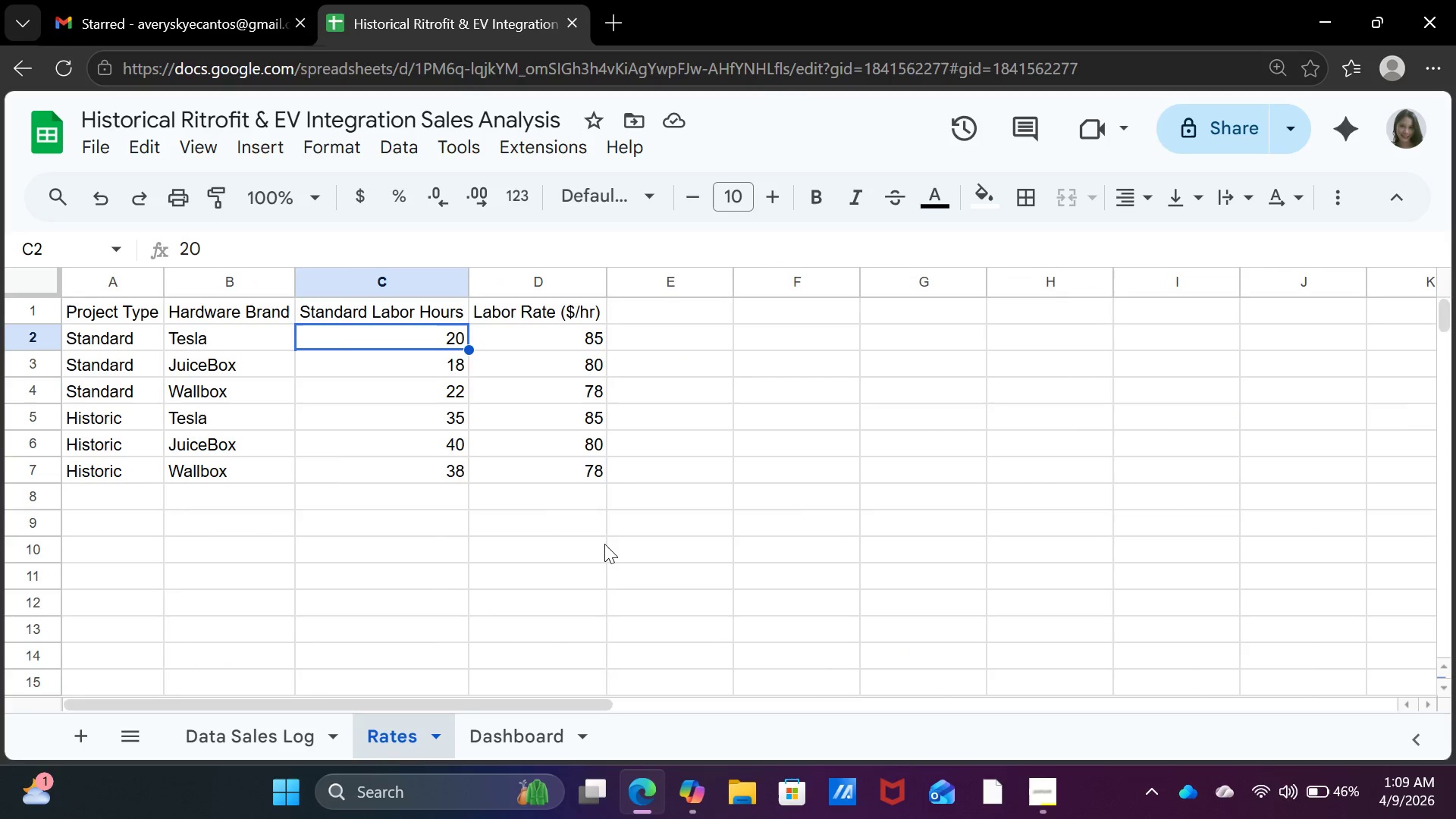 
scroll: coordinate [605, 544], scroll_direction: up, amount: 4.0
 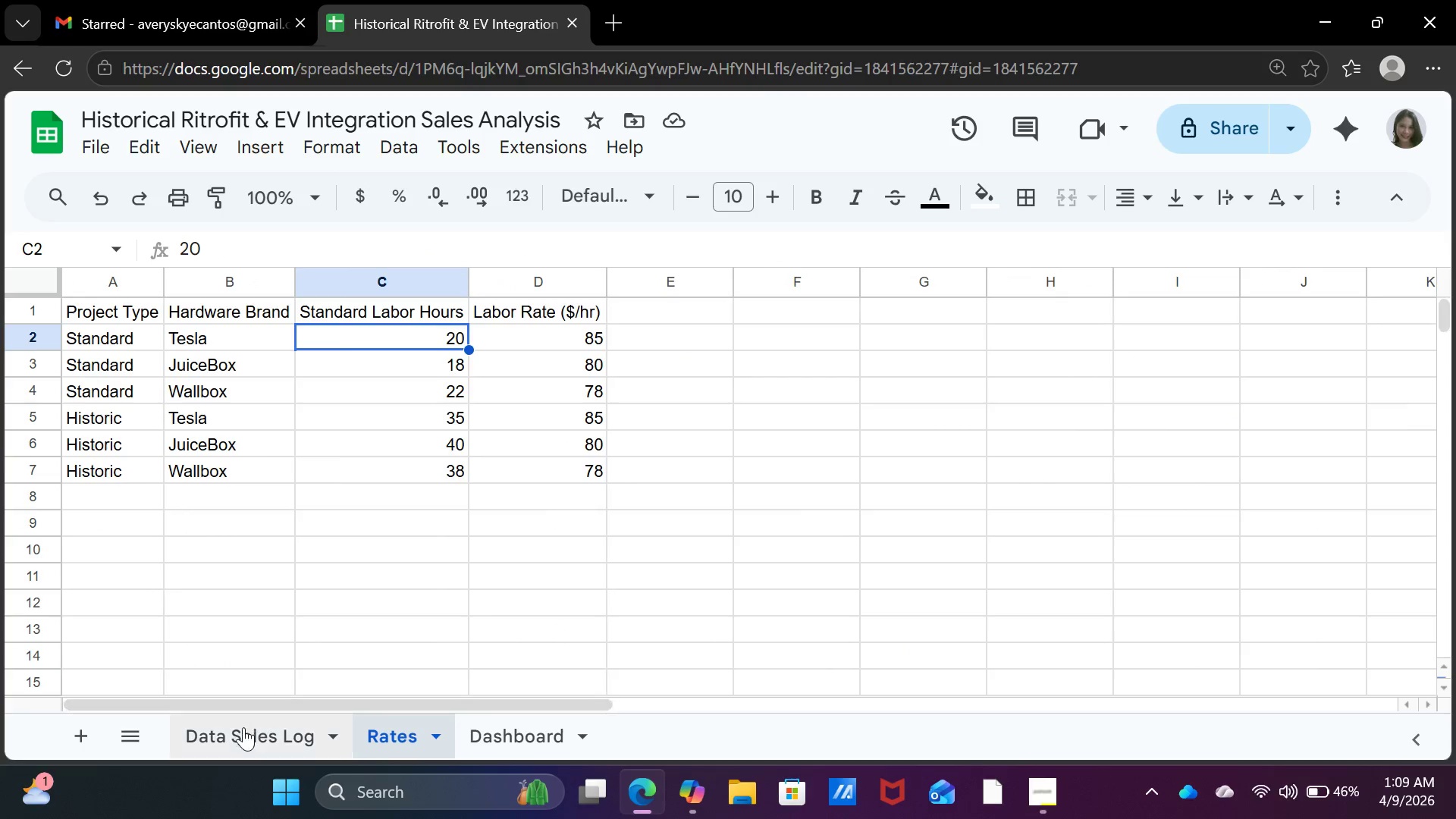 
left_click([243, 727])
 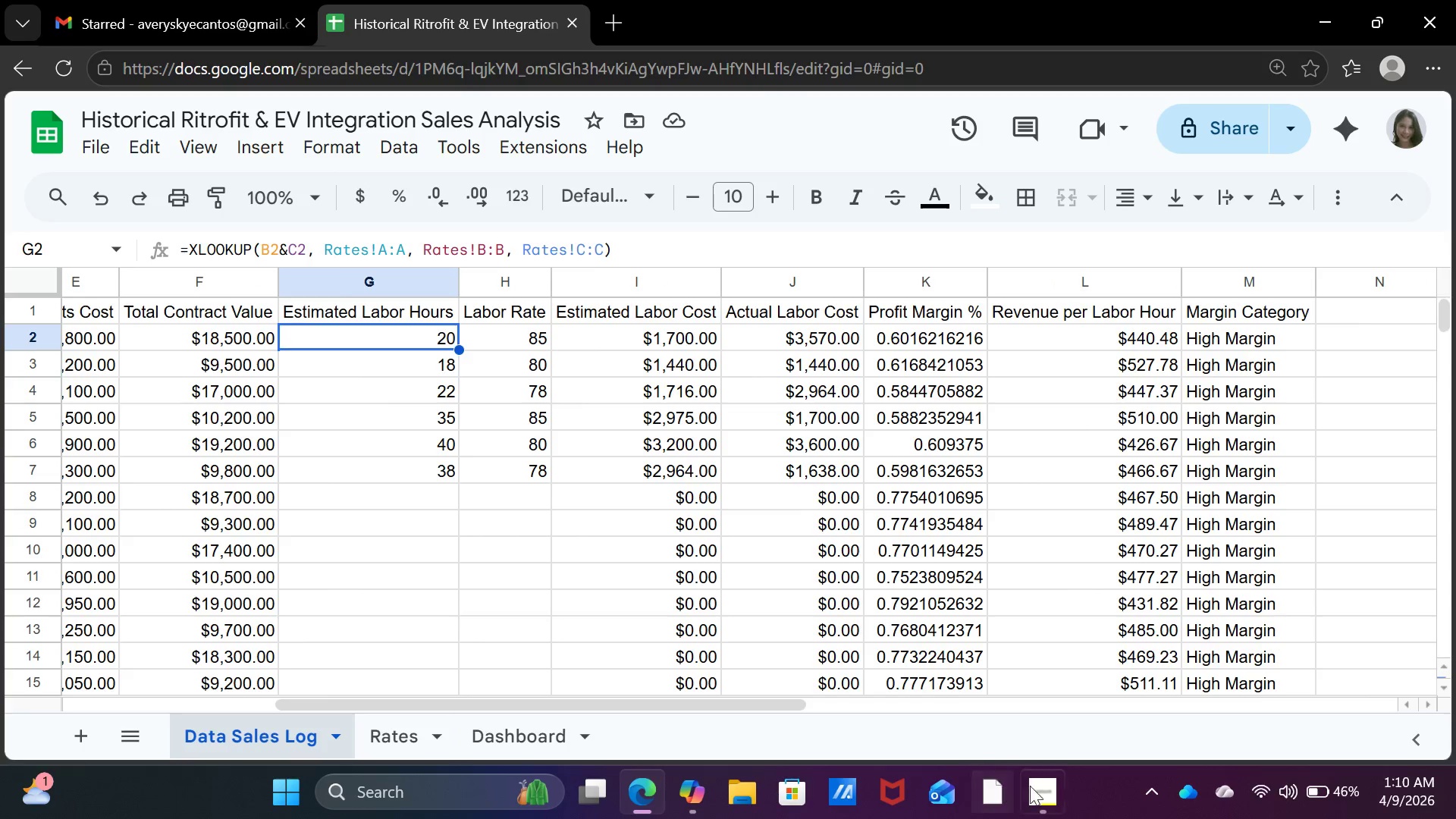 
left_click([1034, 786])